 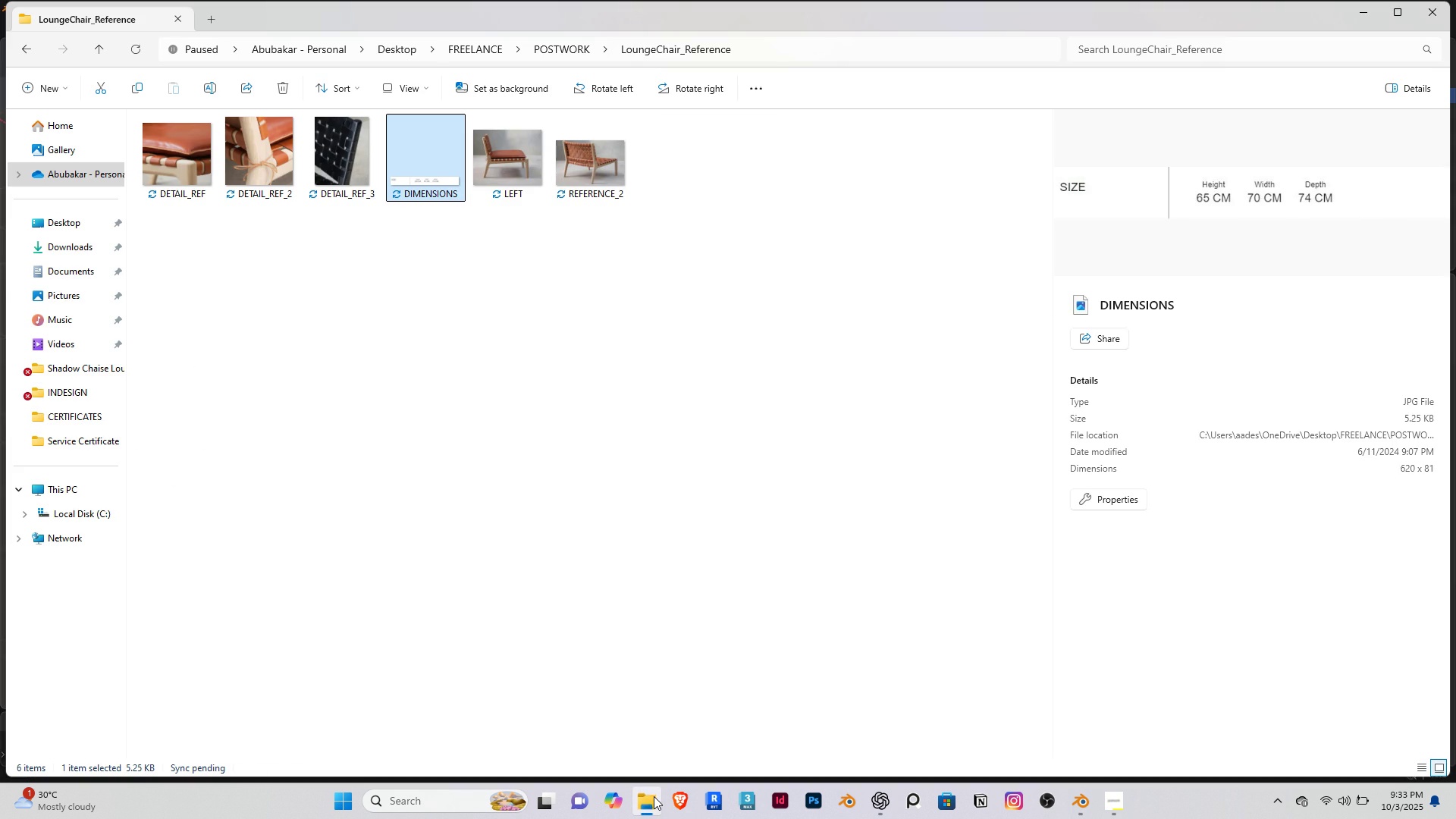 
left_click([654, 796])
 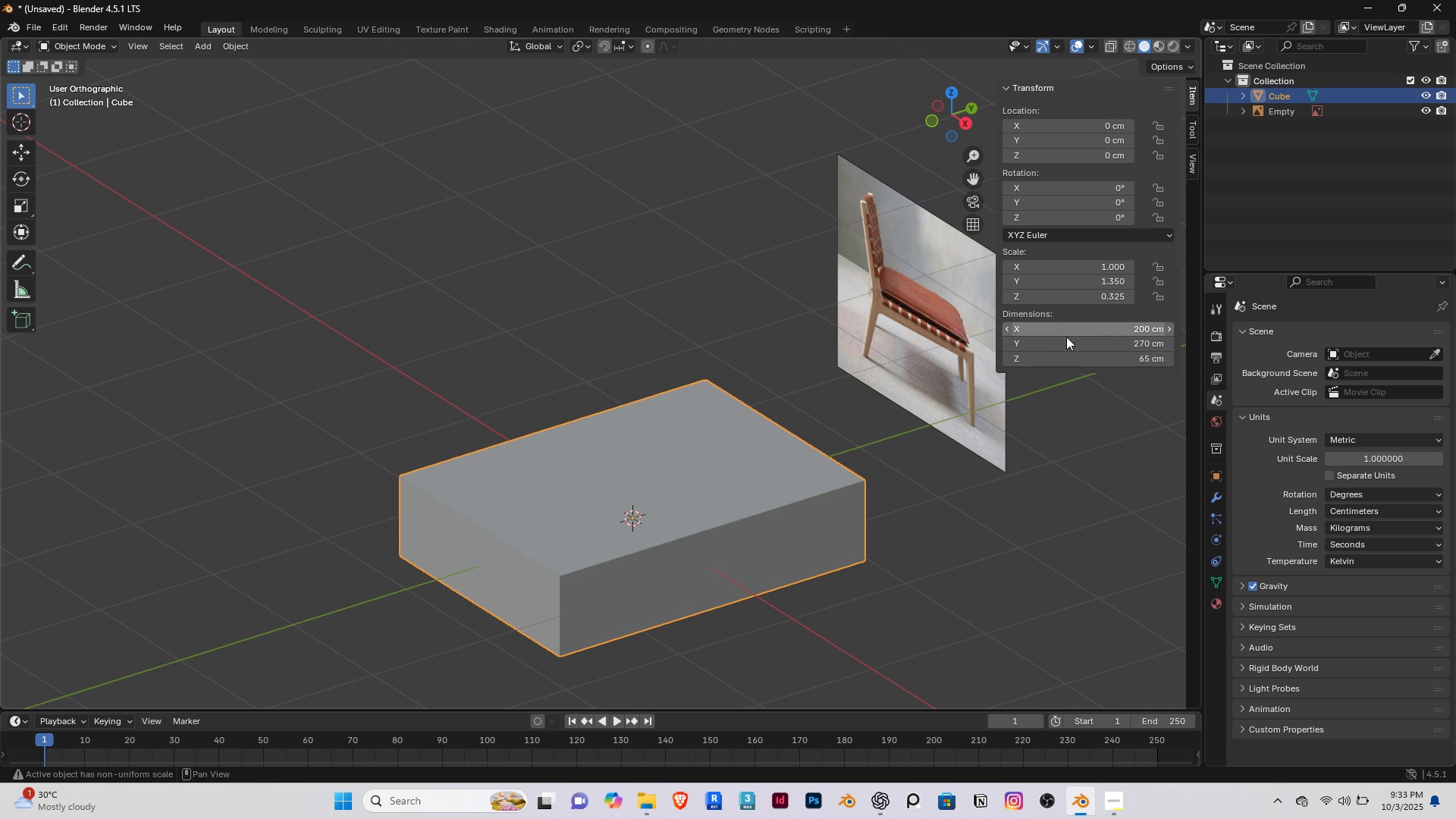 
left_click([1072, 342])
 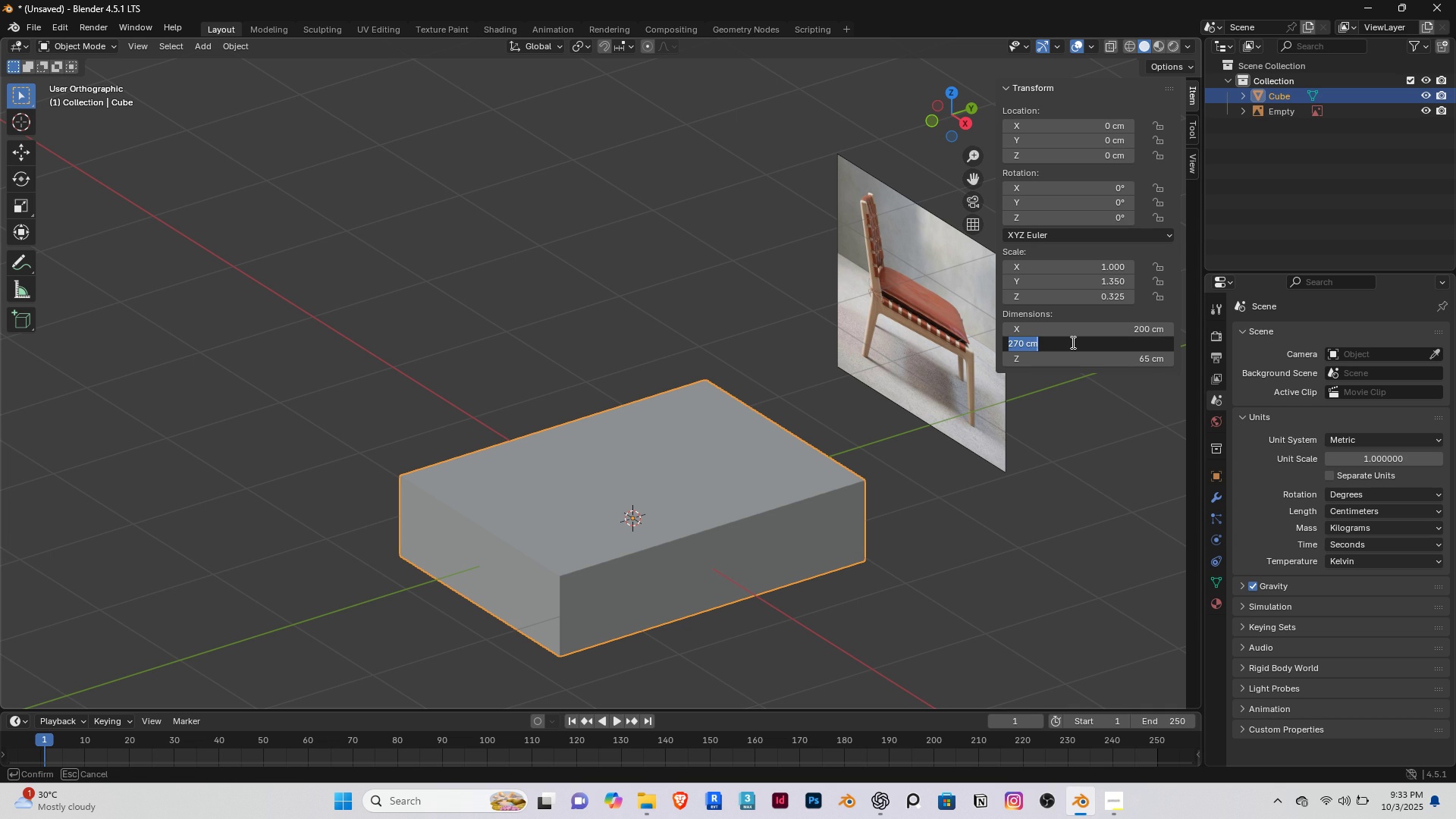 
type(70)
 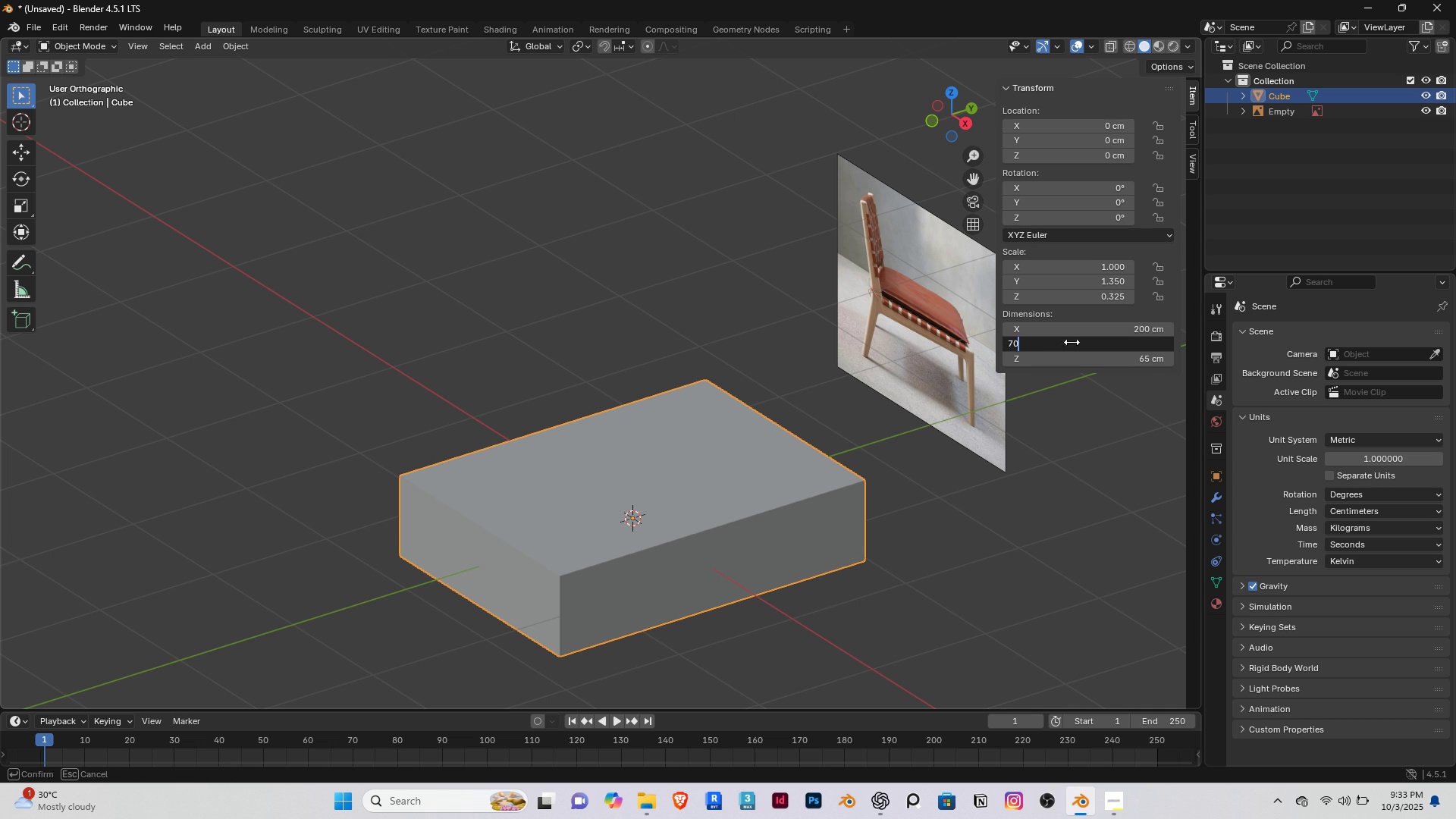 
key(Enter)